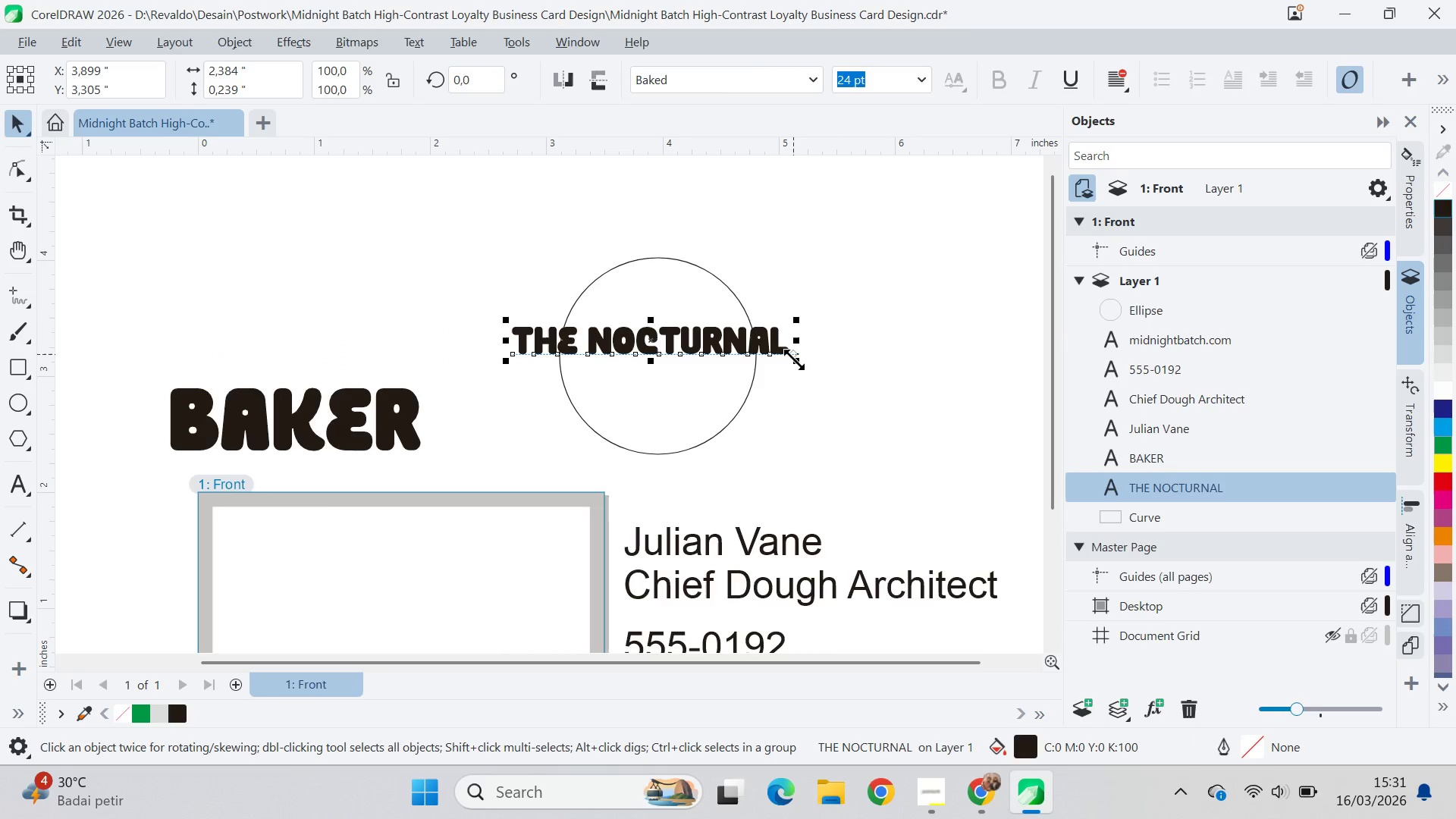 
hold_key(key=ShiftLeft, duration=1.5)
left_click_drag(start_coordinate=[799, 369], to_coordinate=[802, 426])
 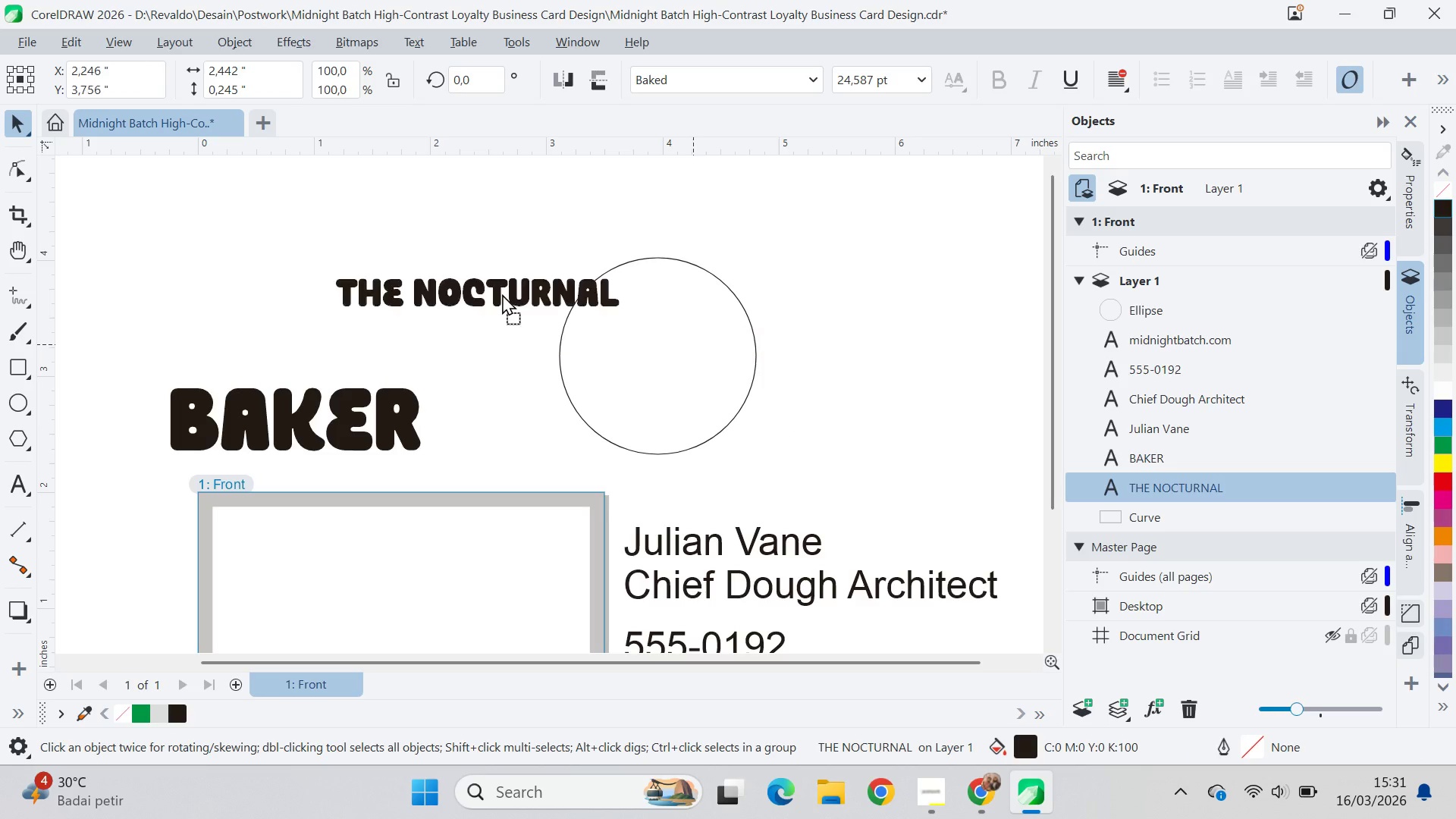 
hold_key(key=ShiftLeft, duration=1.5)
 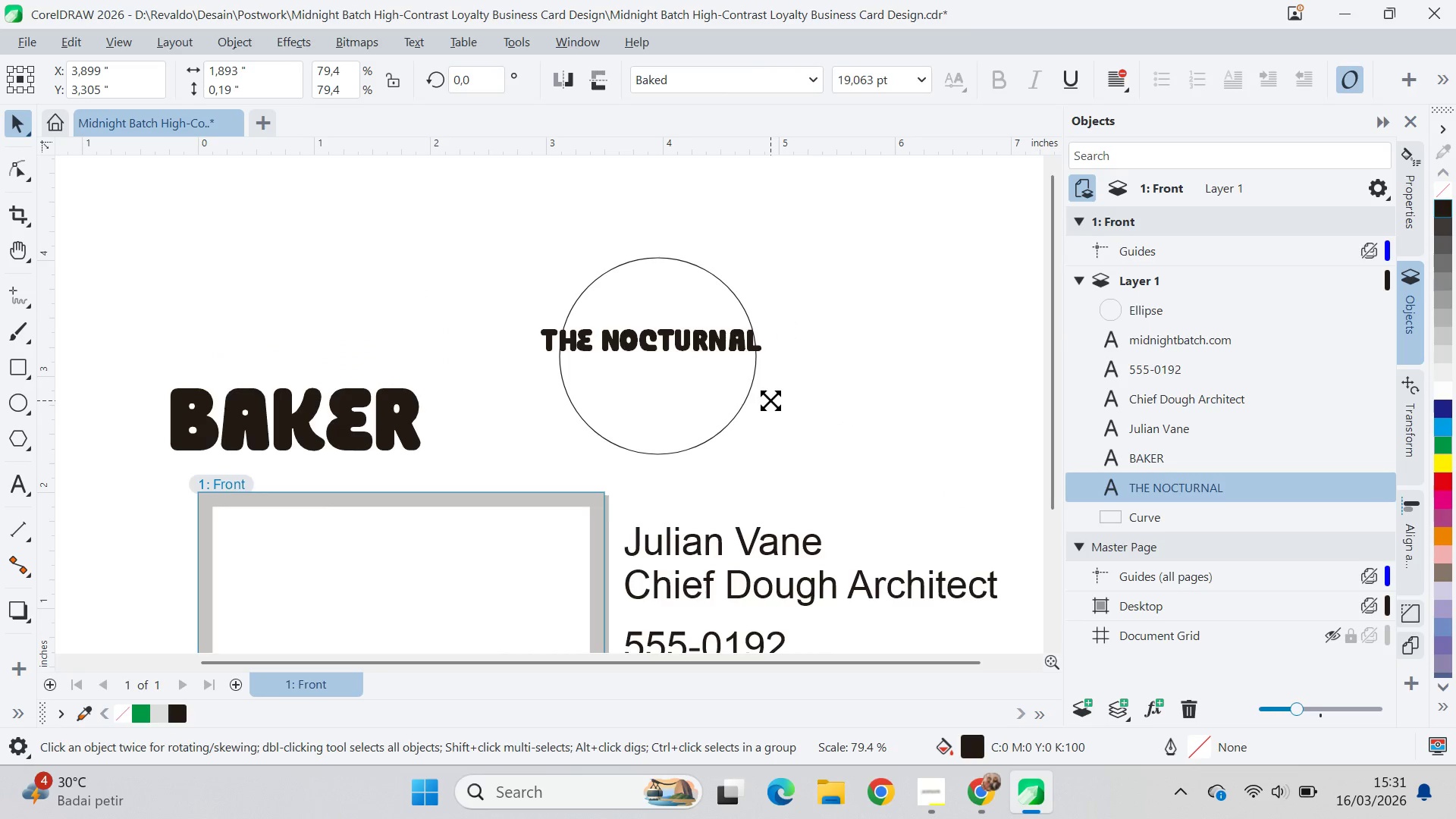 
hold_key(key=ShiftLeft, duration=1.34)
 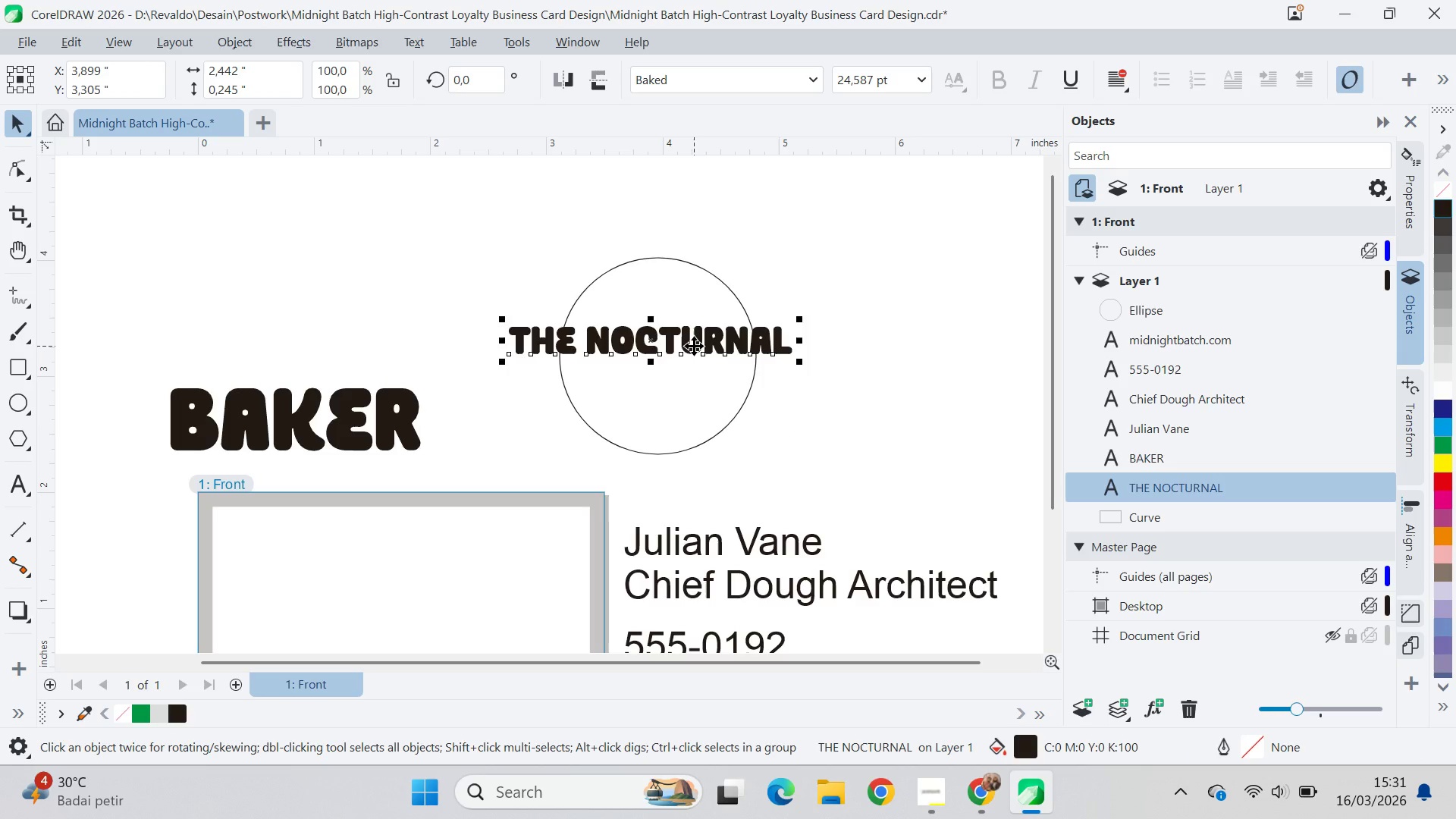 
left_click_drag(start_coordinate=[694, 346], to_coordinate=[376, 326])
 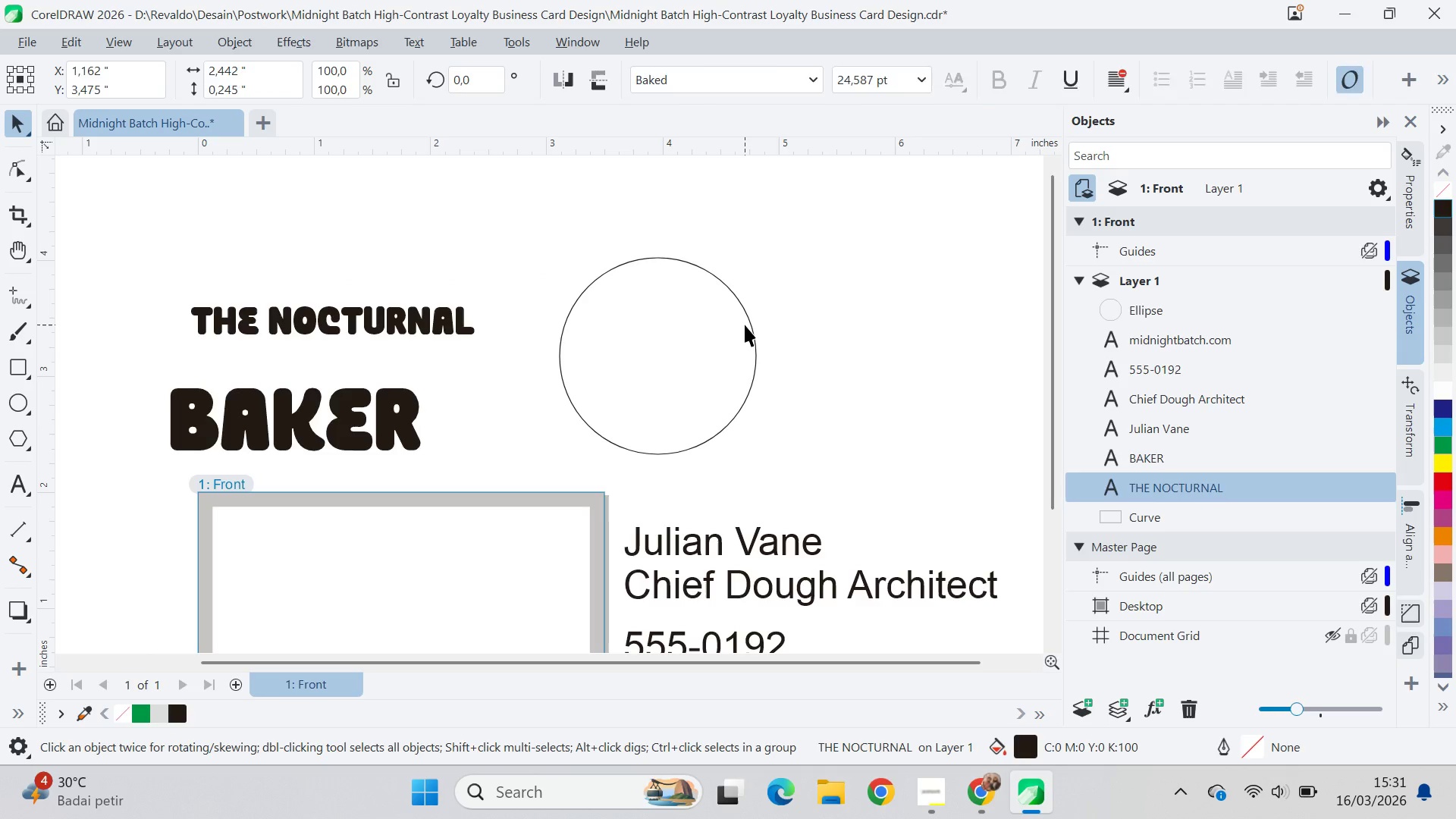 
left_click([745, 325])
 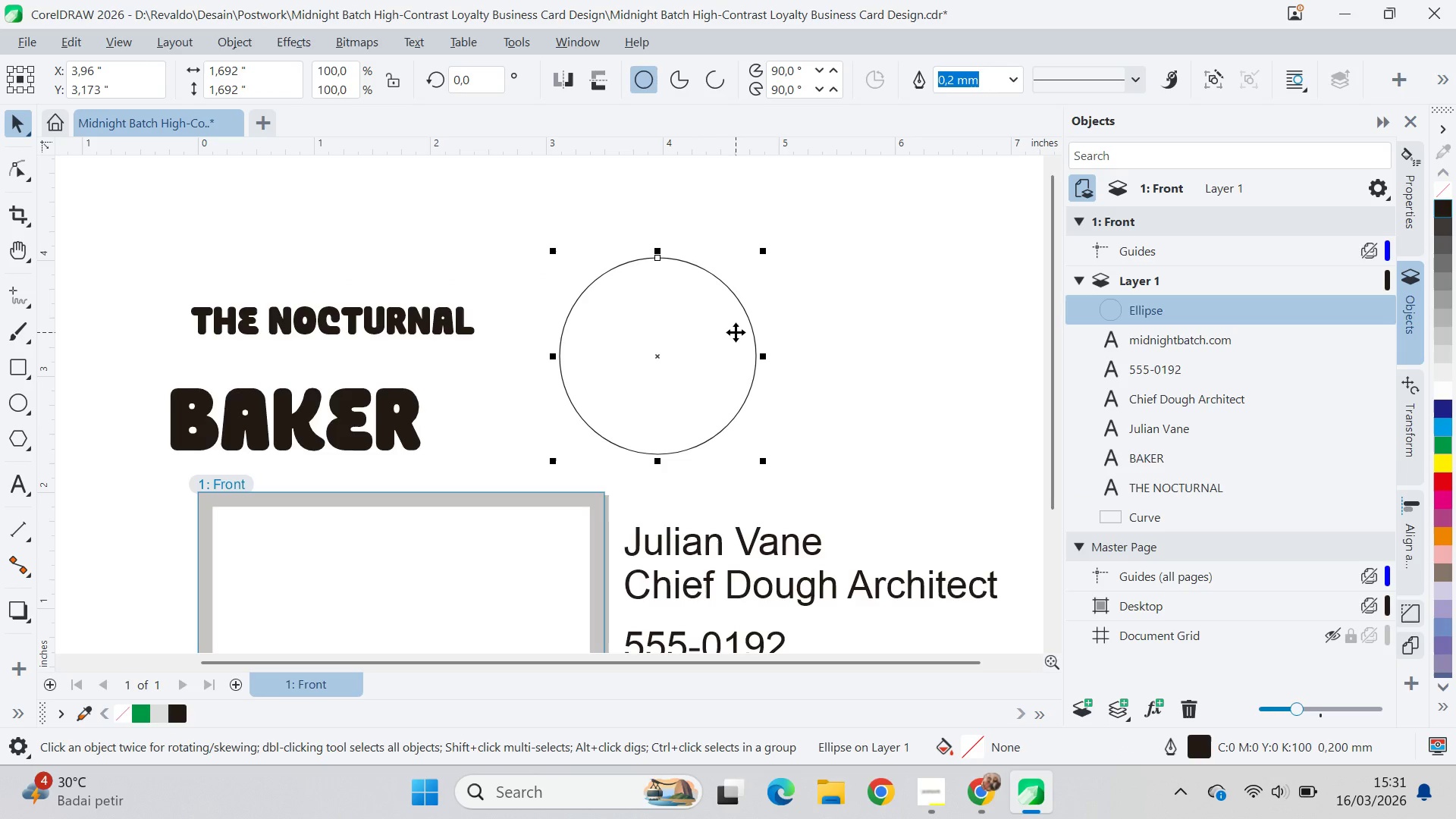 
key(Alt+AltLeft)
 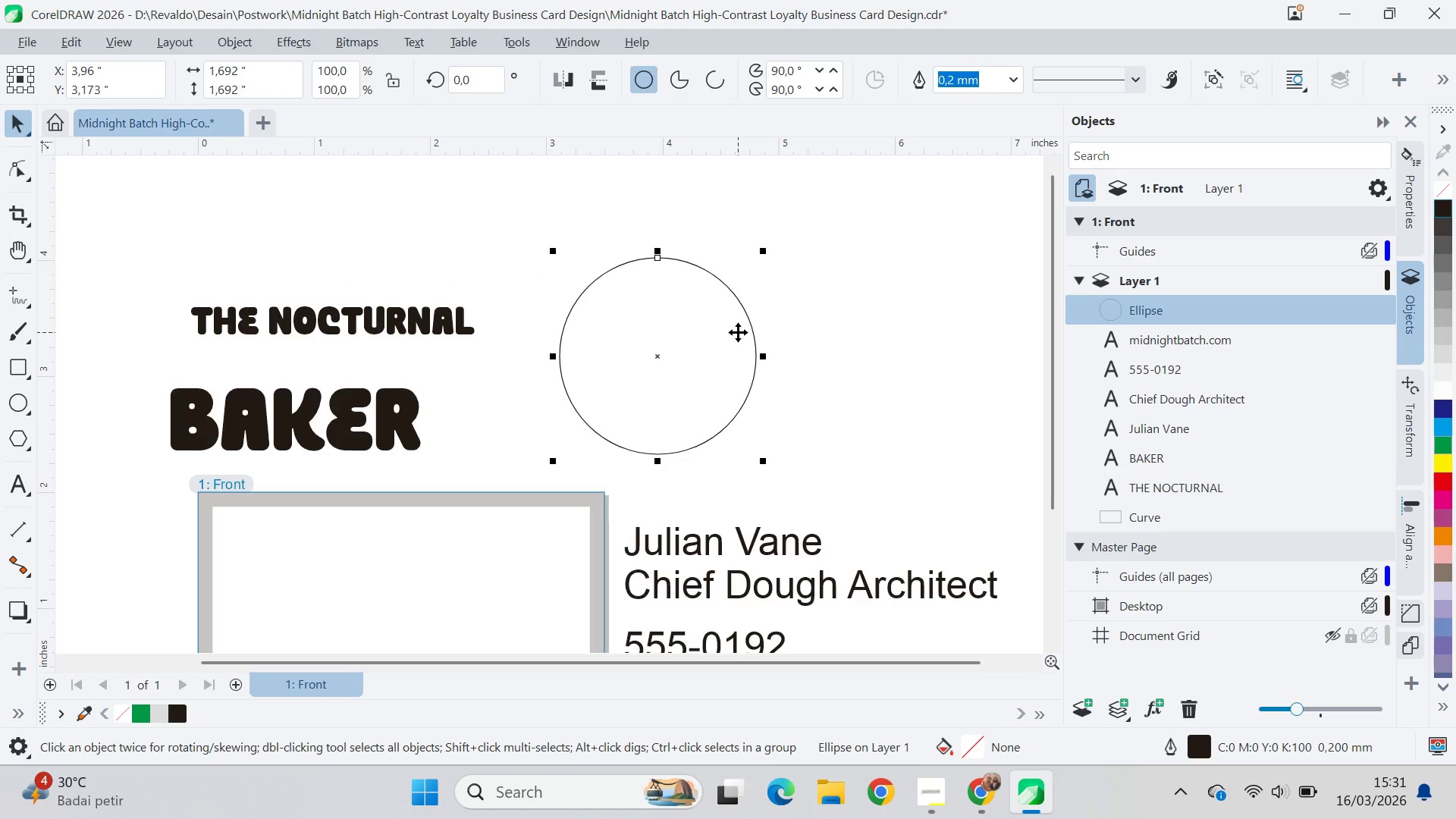 
key(Alt+Tab)
 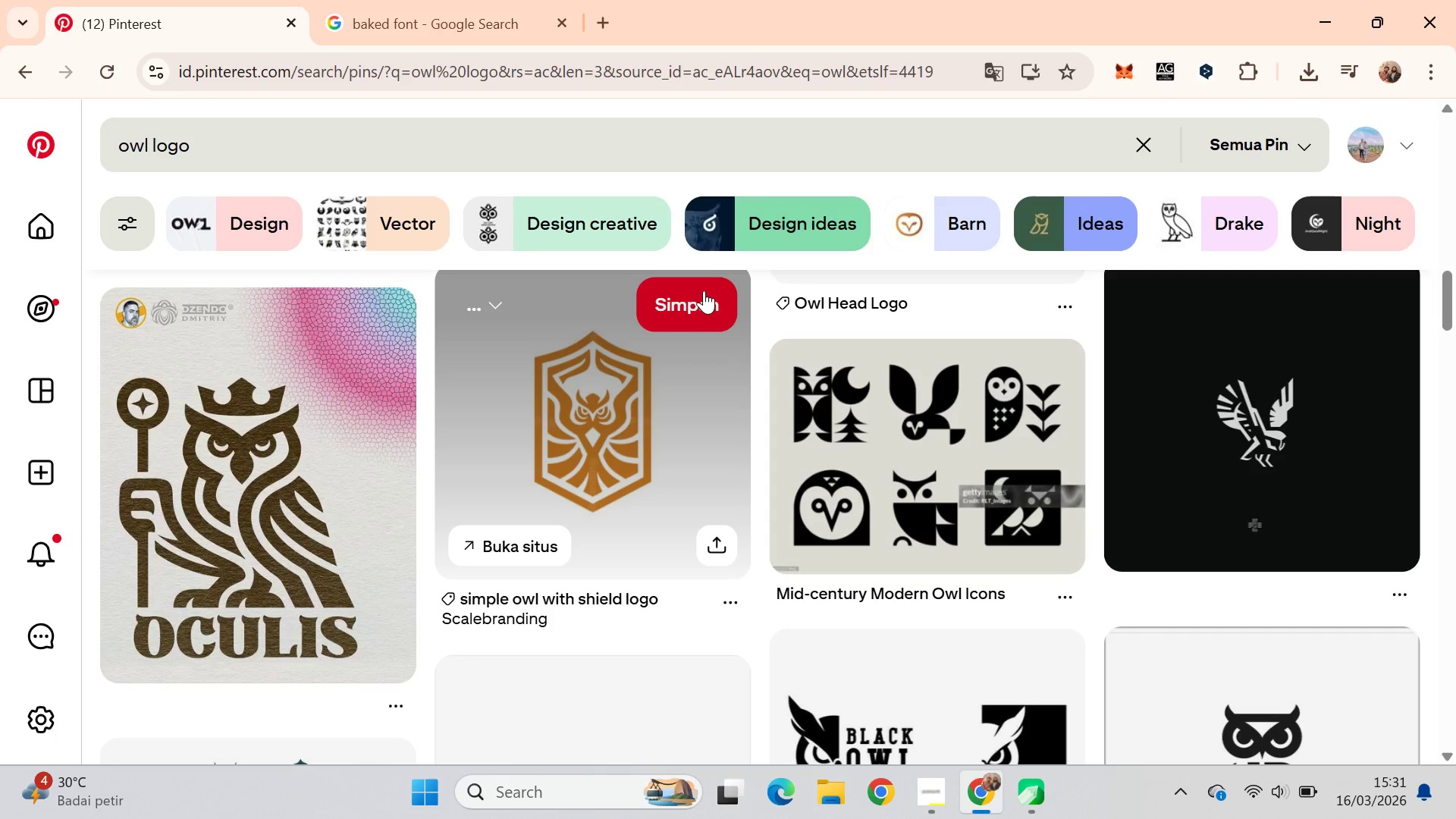 
scroll: coordinate [782, 413], scroll_direction: up, amount: 11.0
 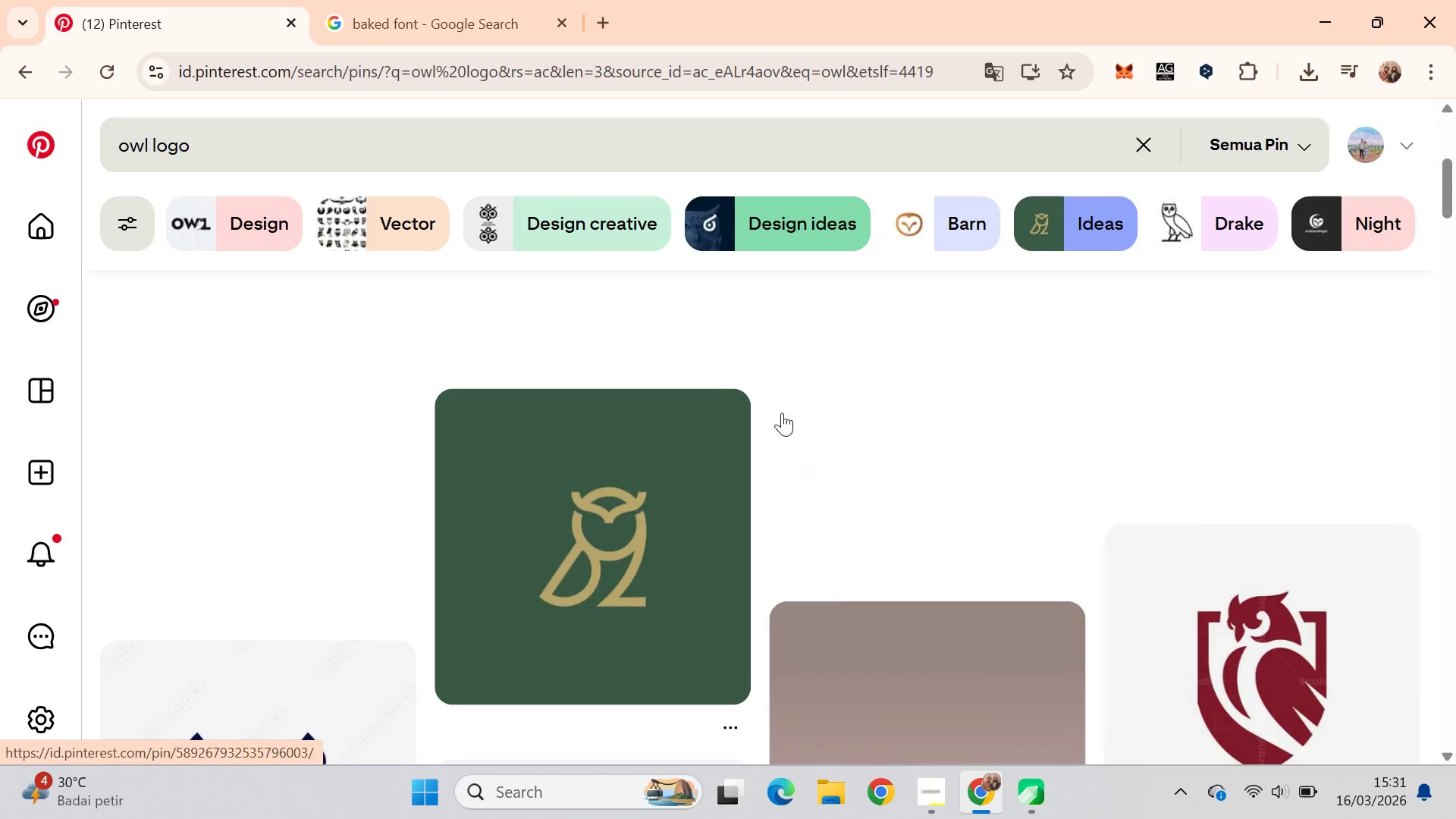 
scroll: coordinate [782, 413], scroll_direction: none, amount: 0.0
 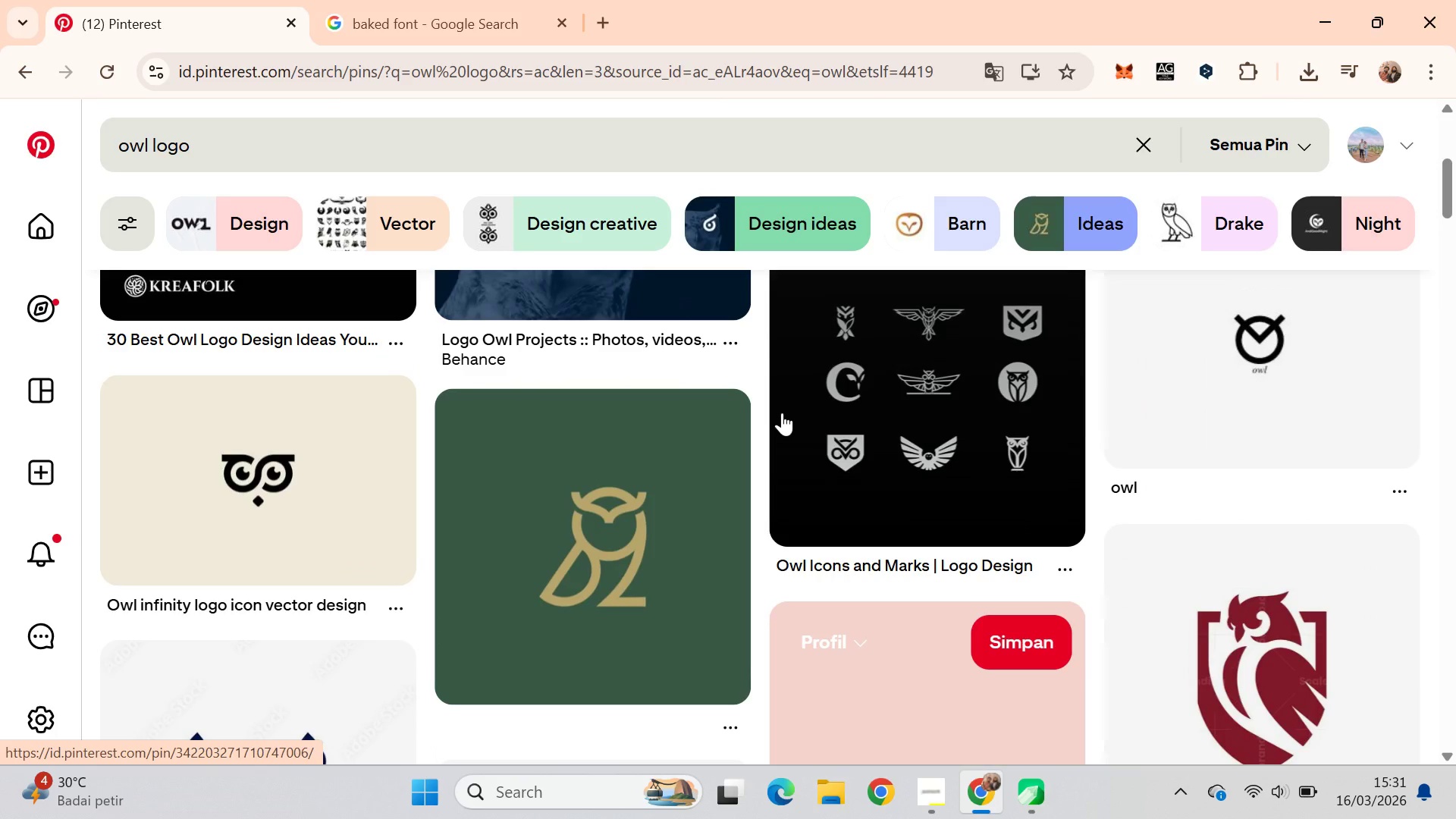 
scroll: coordinate [782, 413], scroll_direction: up, amount: 9.0
 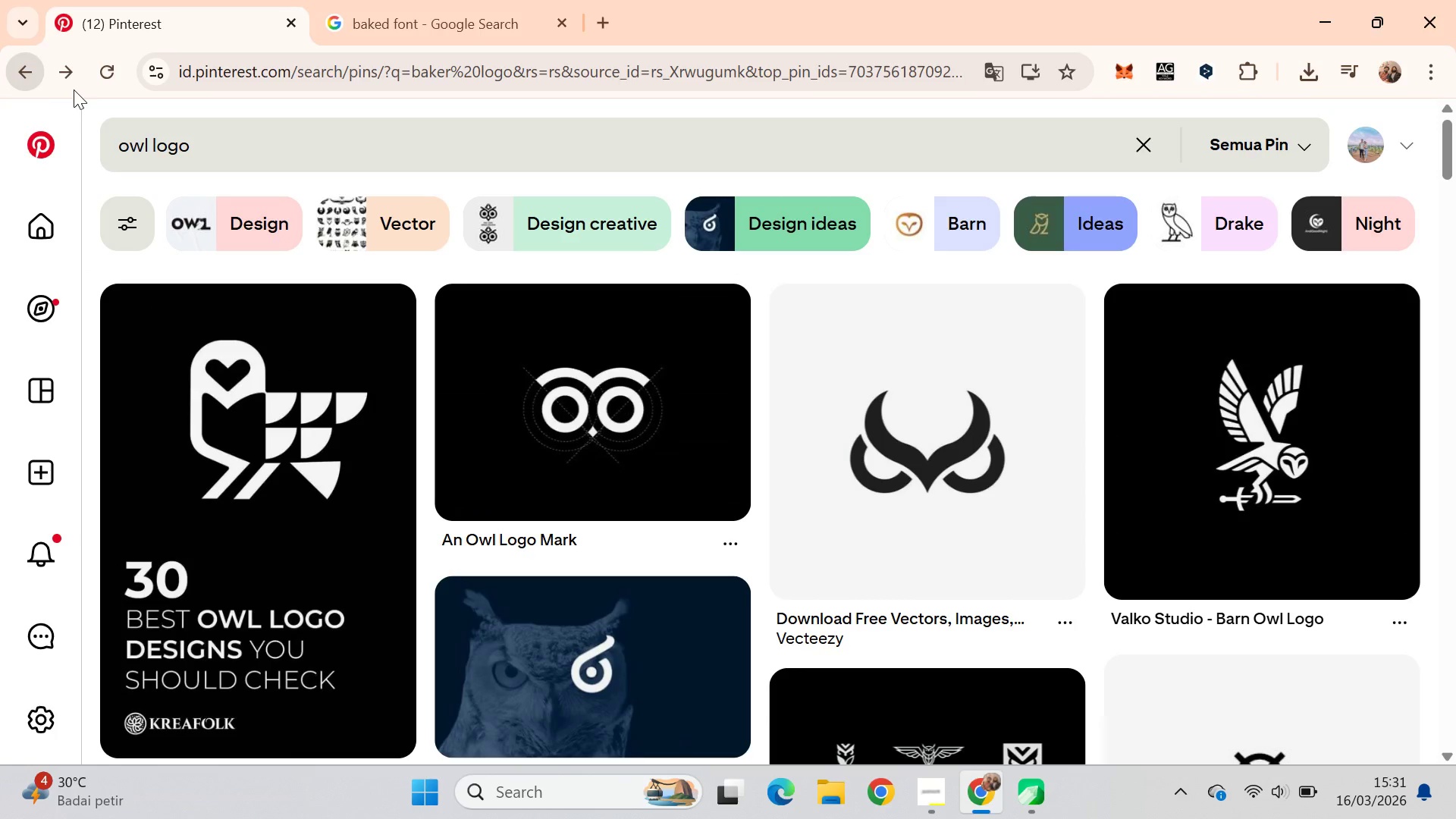 
scroll: coordinate [777, 397], scroll_direction: down, amount: 13.0
 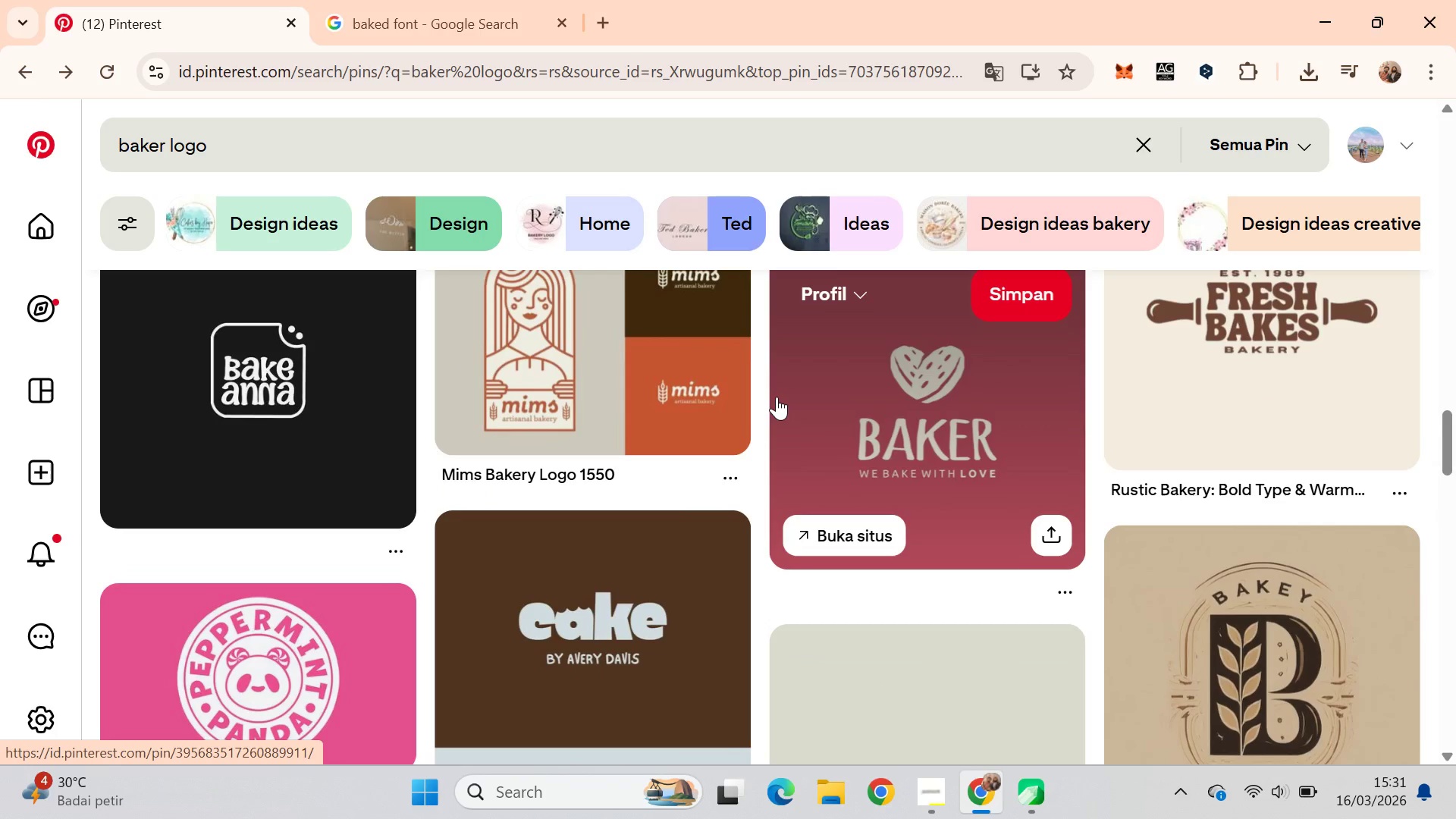 
scroll: coordinate [777, 394], scroll_direction: down, amount: 3.0
 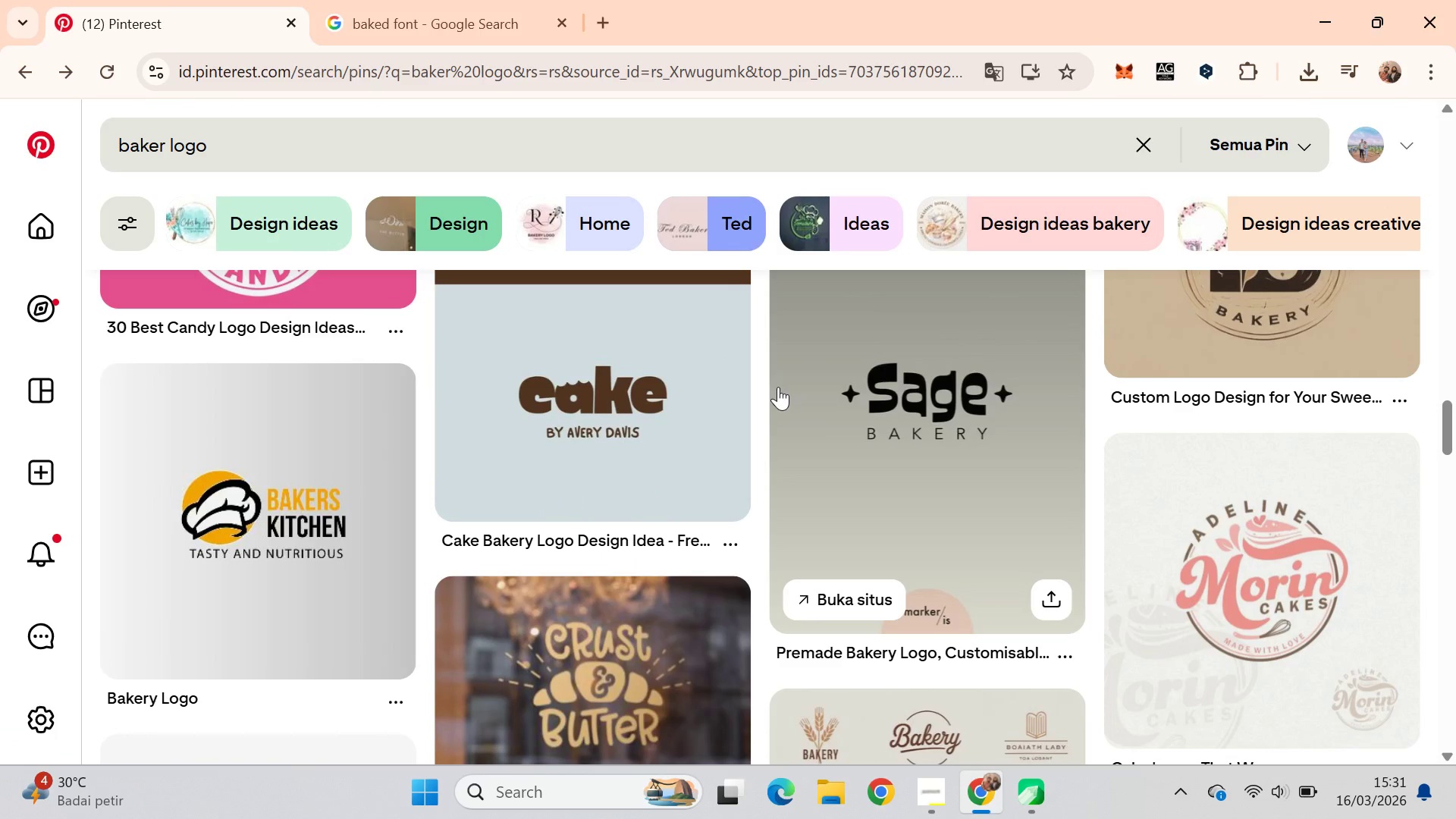 
key(Alt+AltLeft)
 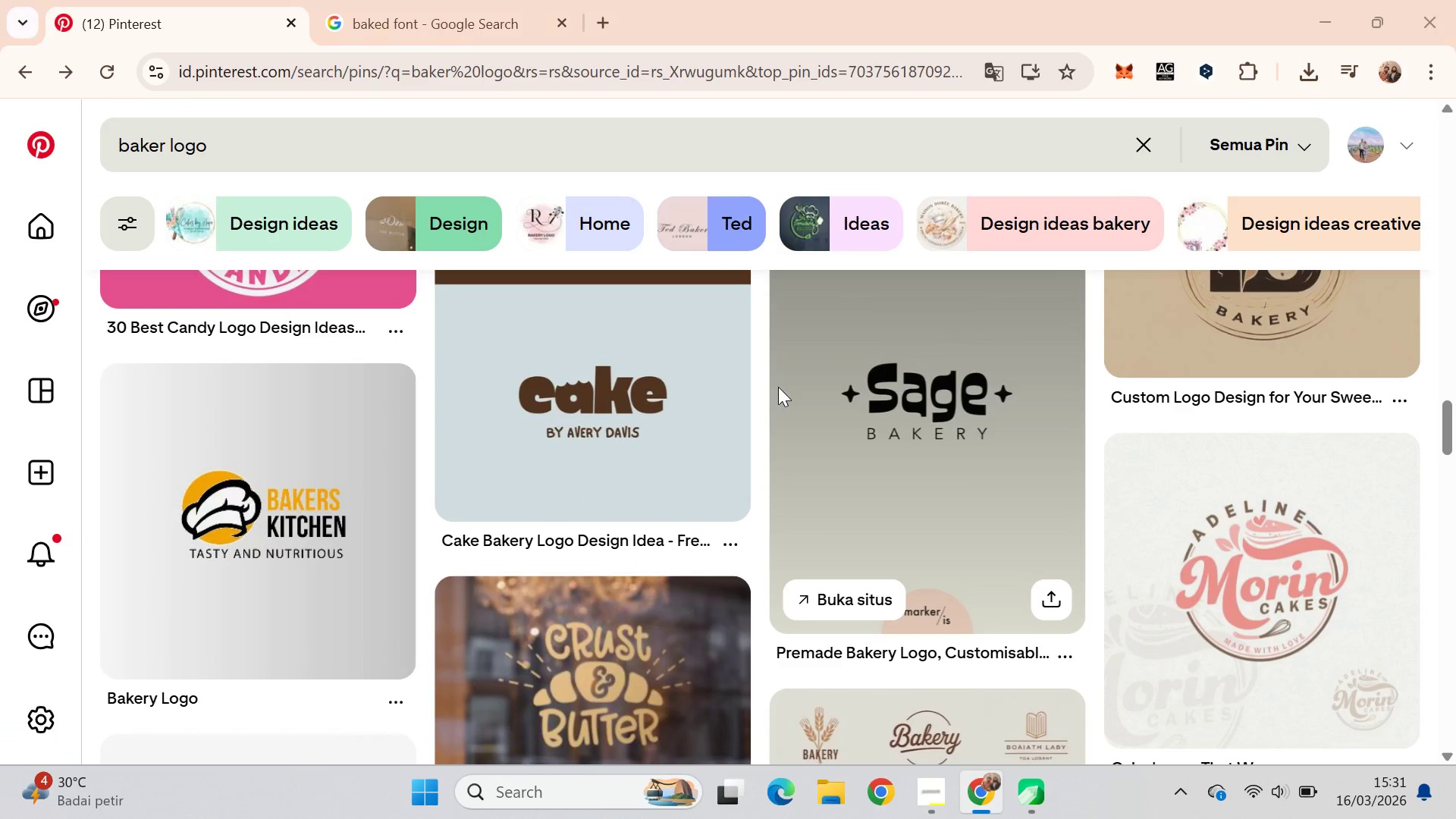 
key(Alt+Tab)
 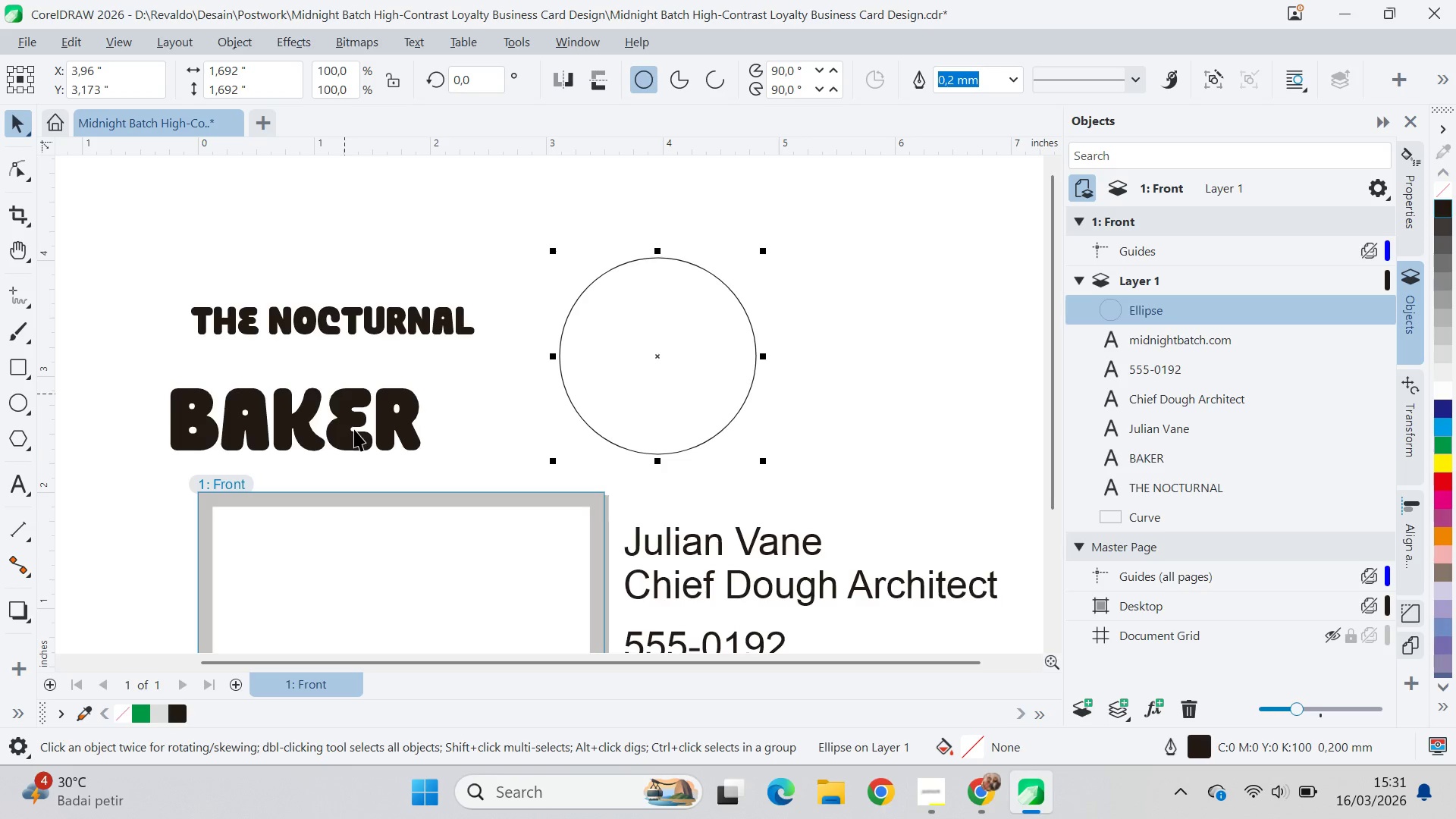 
left_click_drag(start_coordinate=[361, 451], to_coordinate=[730, 425])
 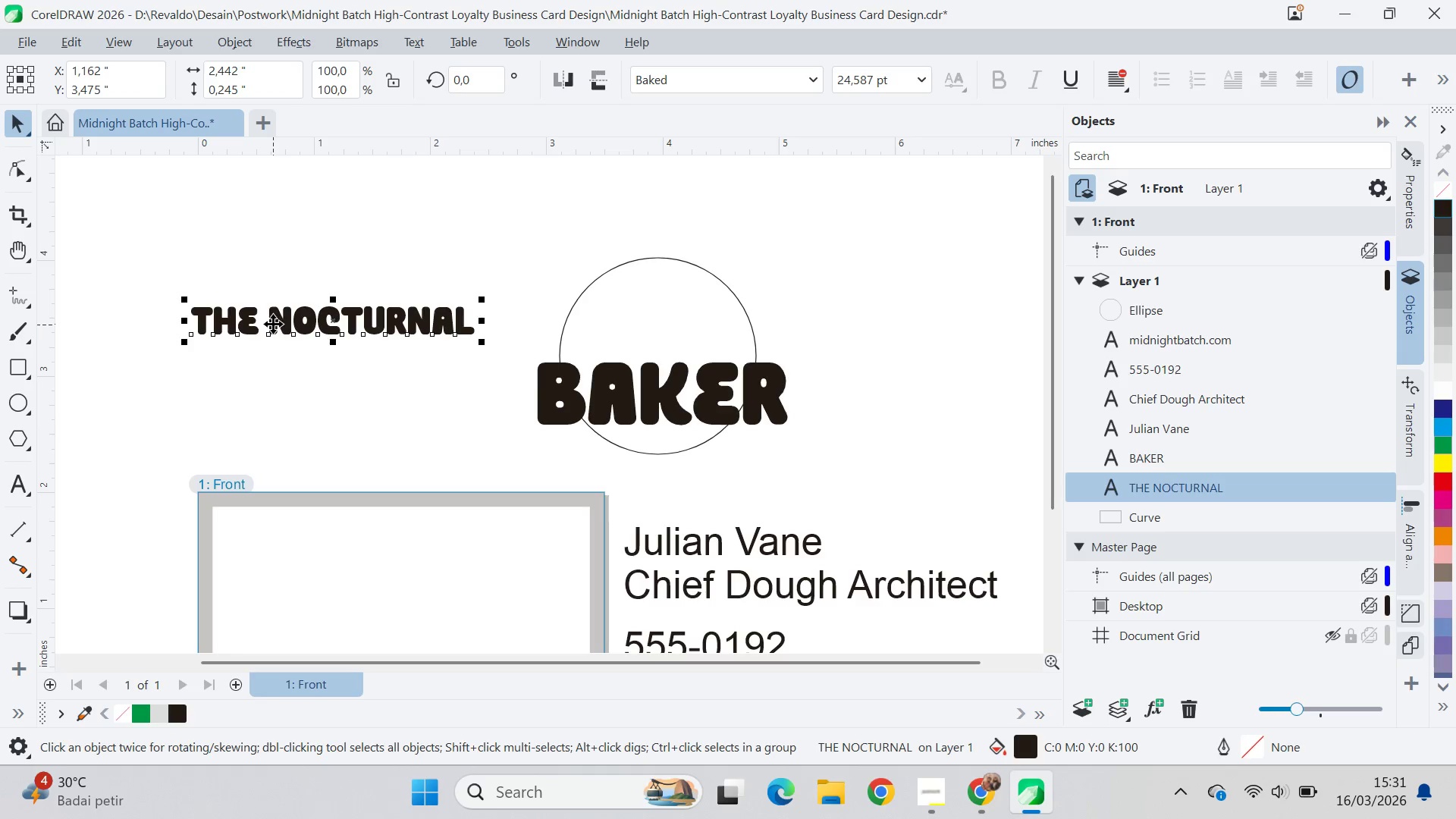 
left_click_drag(start_coordinate=[277, 325], to_coordinate=[602, 347])
 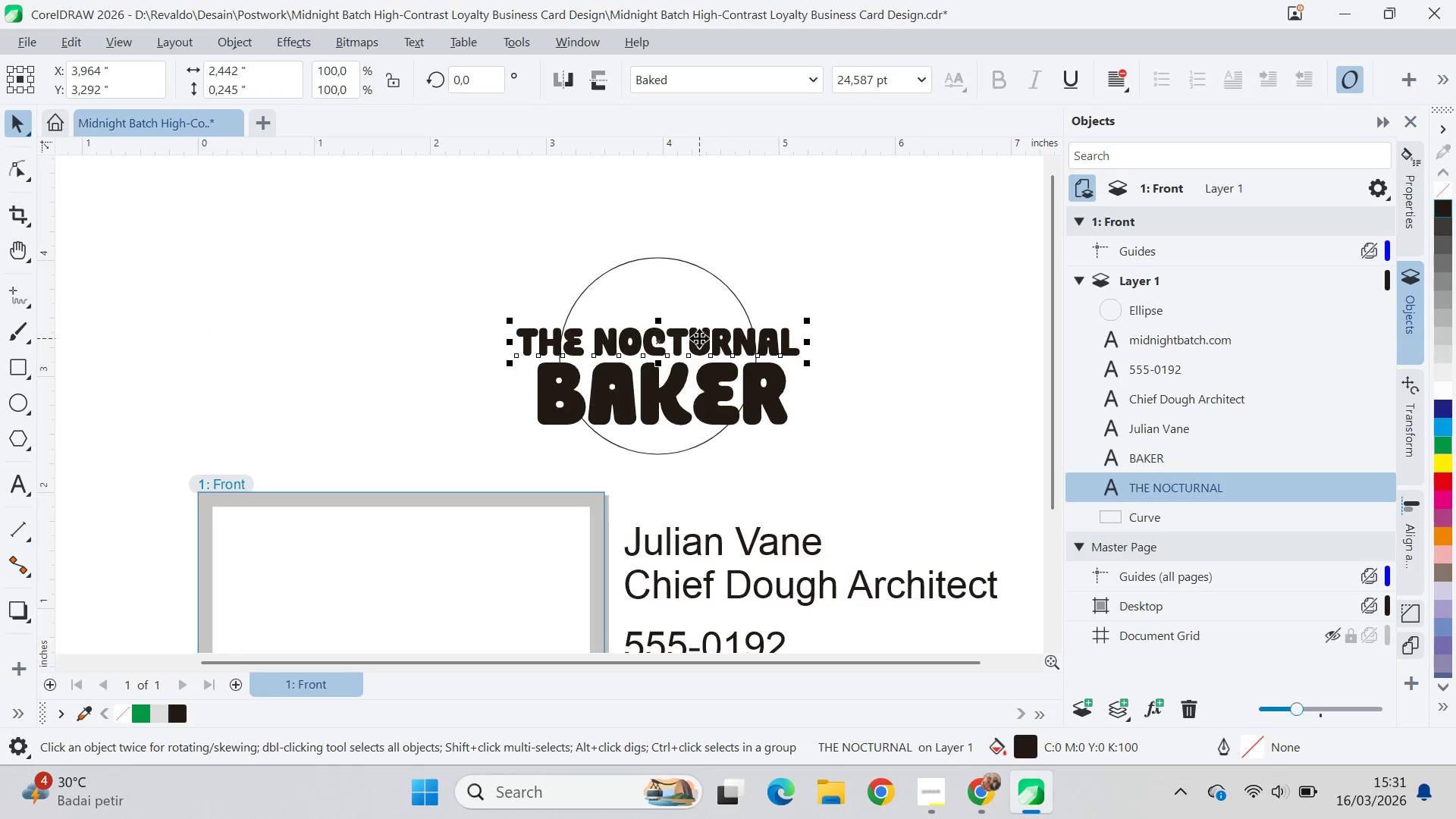 
left_click_drag(start_coordinate=[699, 338], to_coordinate=[425, 295])
 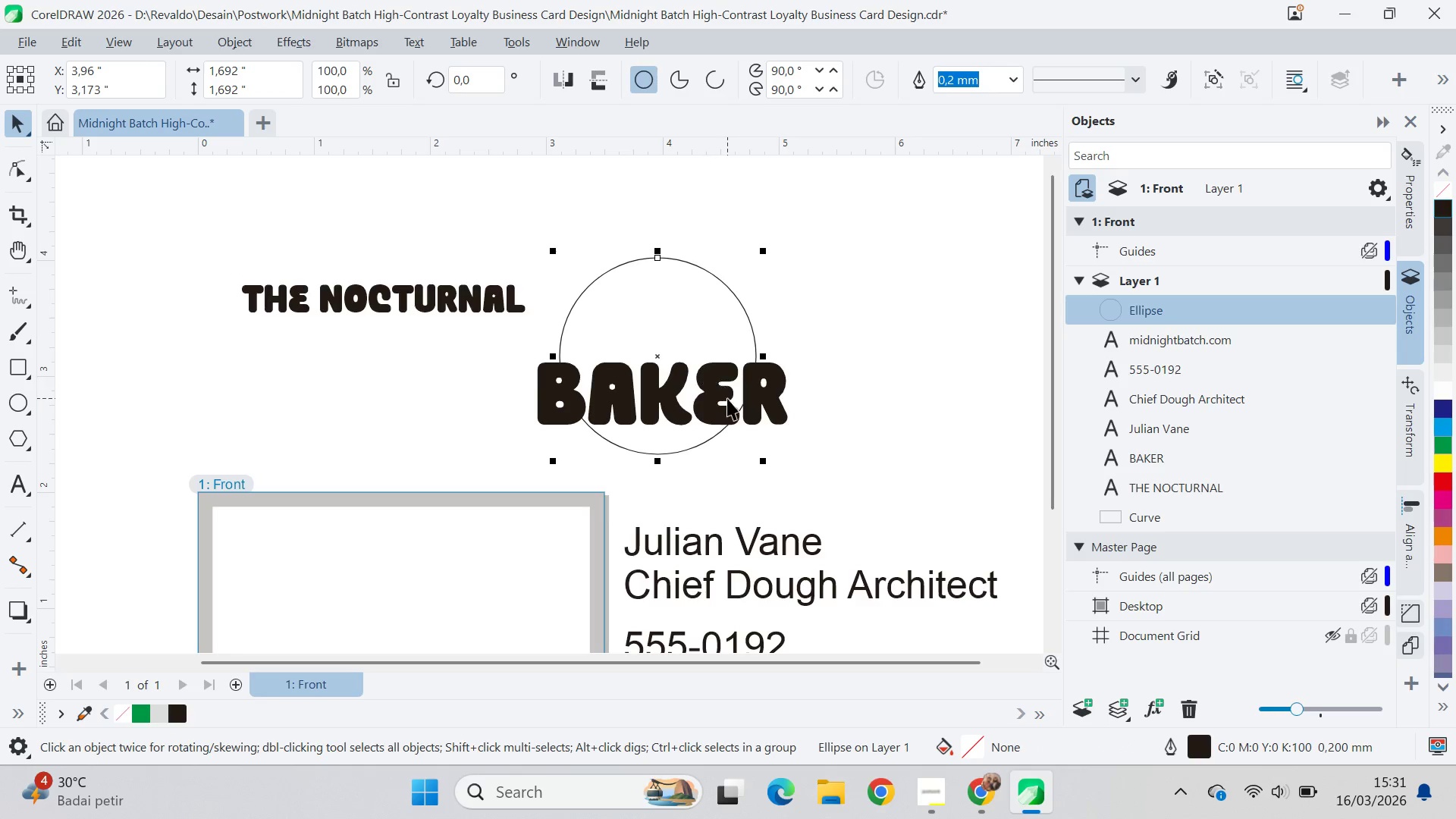 
left_click_drag(start_coordinate=[718, 398], to_coordinate=[469, 393])
 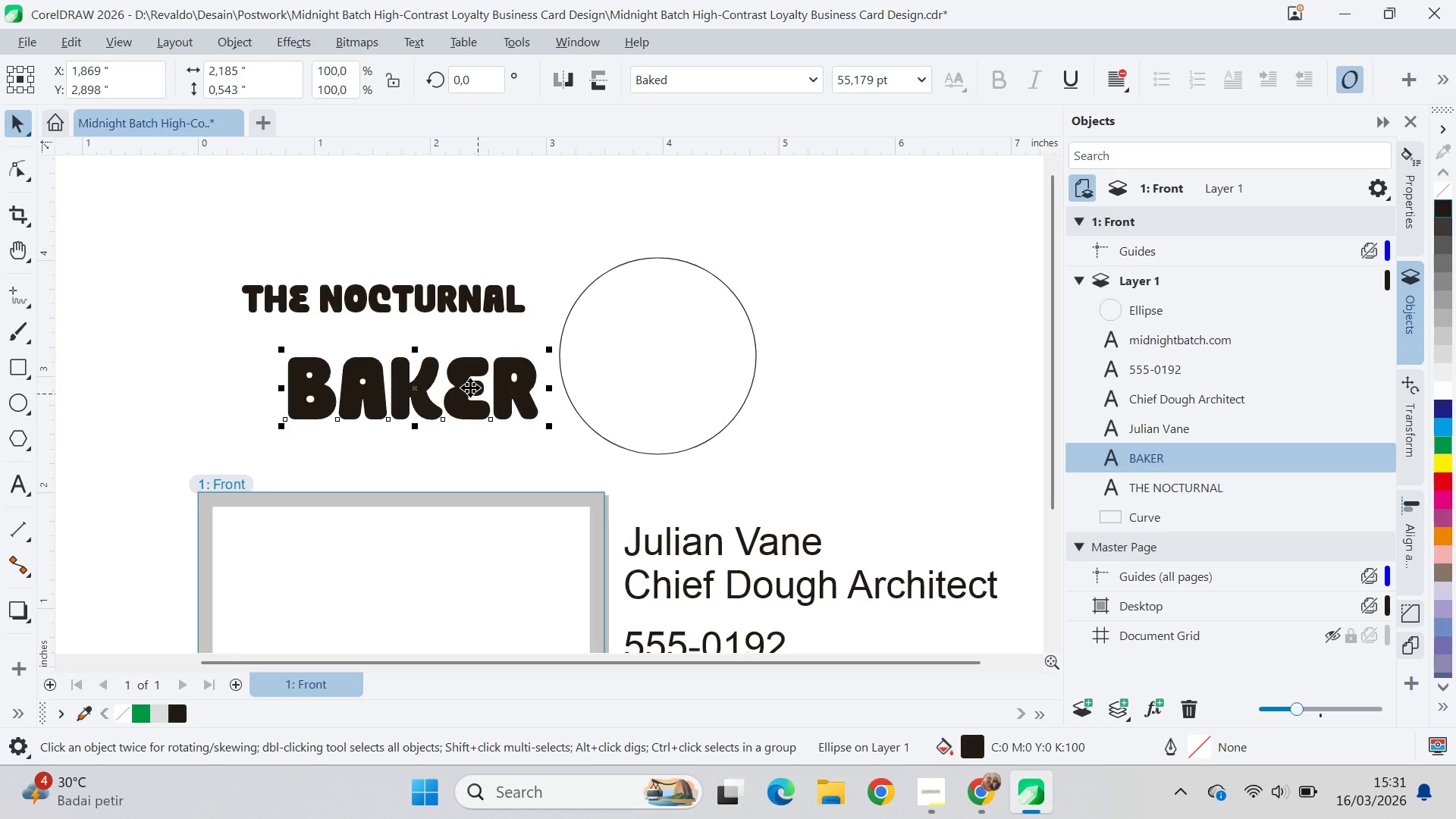 
key(Alt+Tab)
 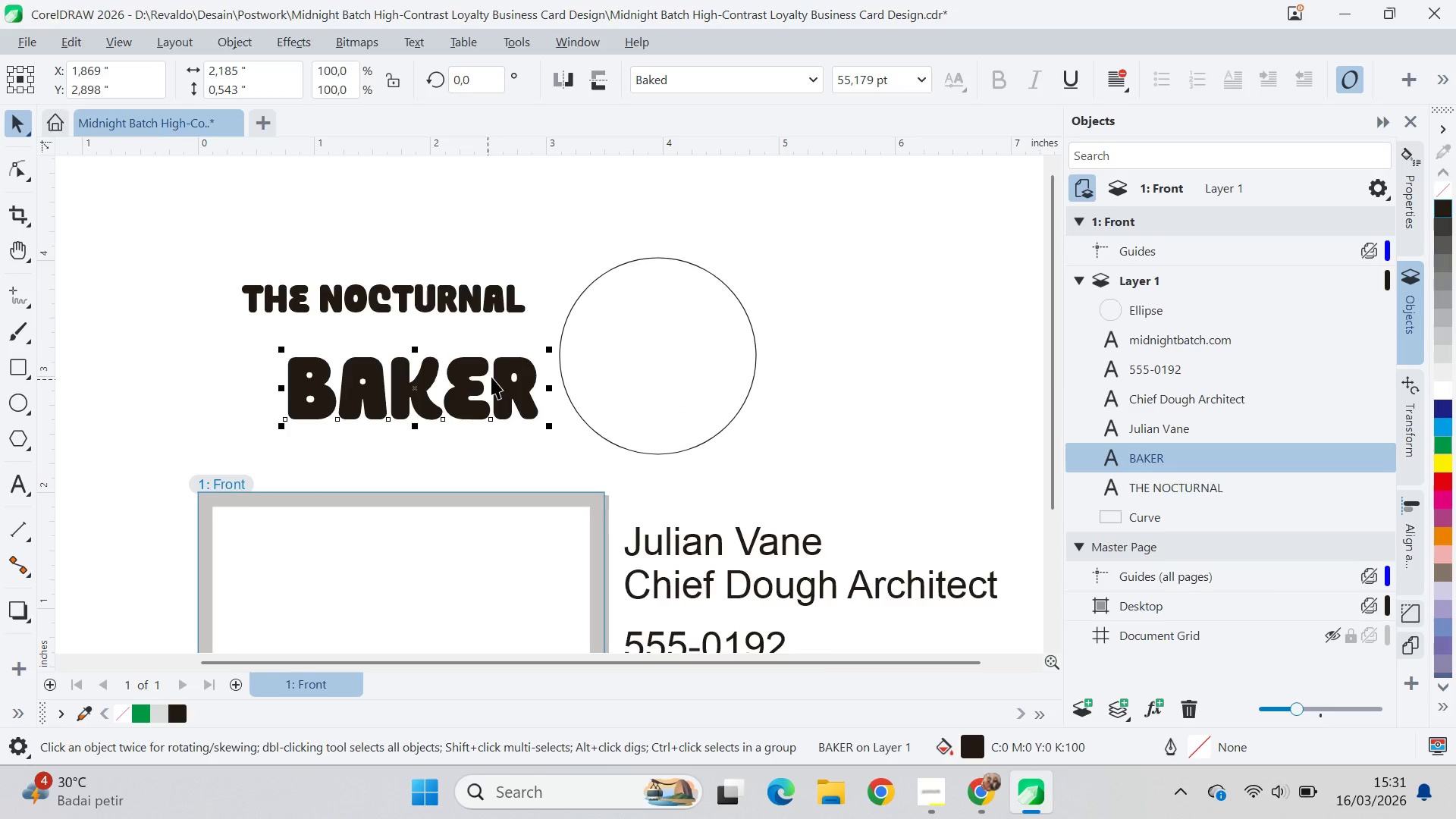 
key(Alt+Tab)
 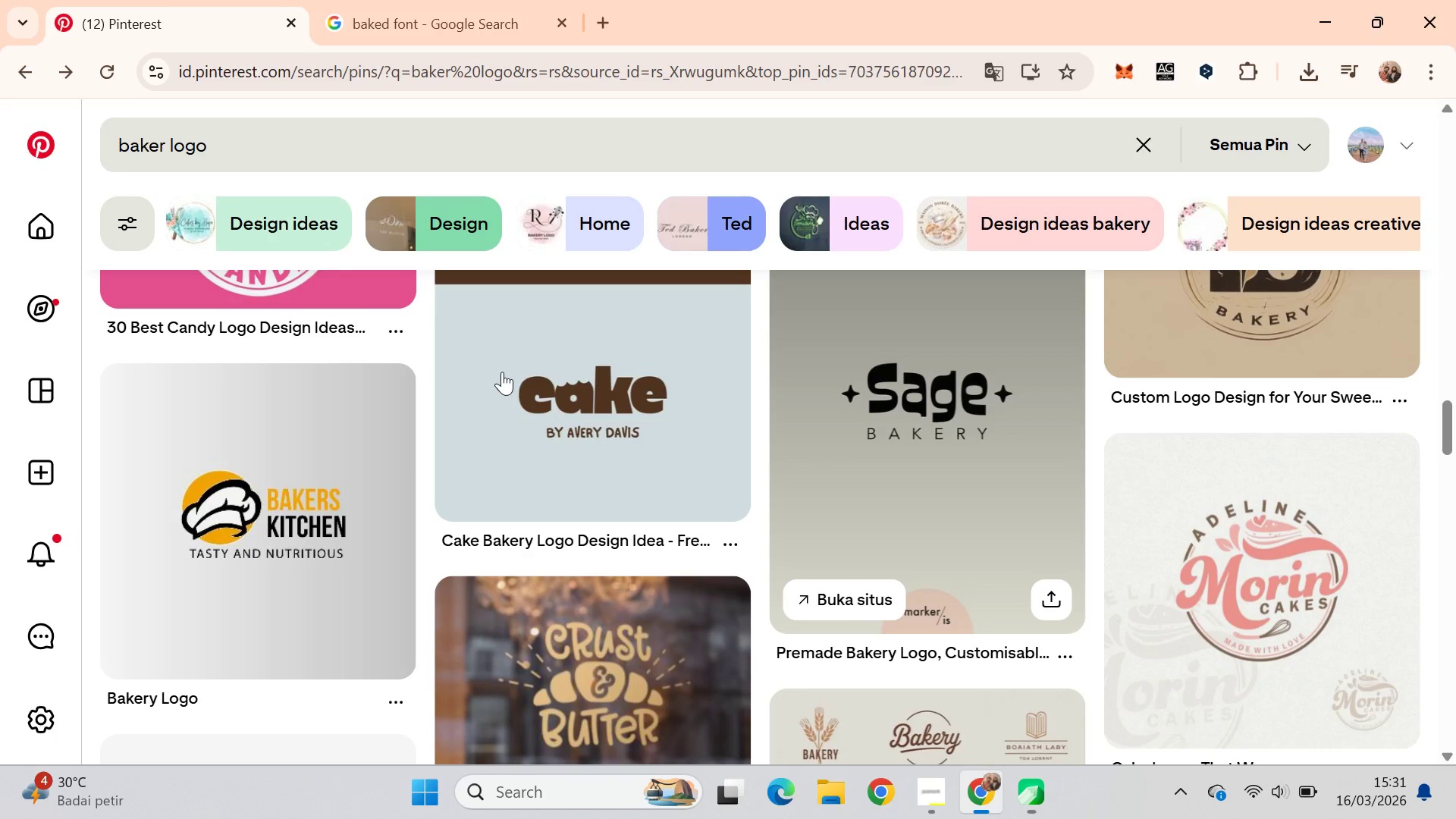 
key(Alt+Tab)